 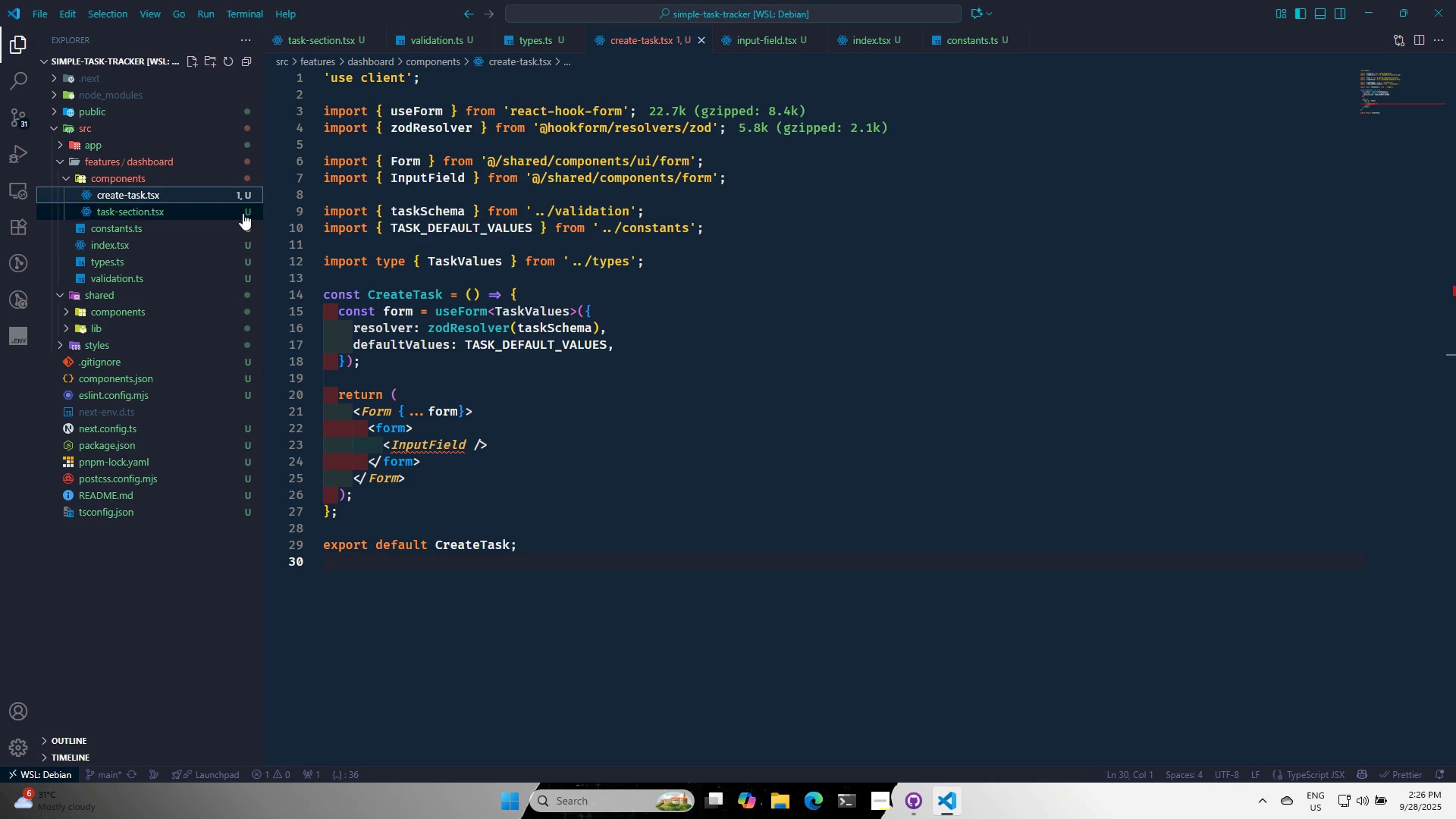 
left_click([475, 449])
 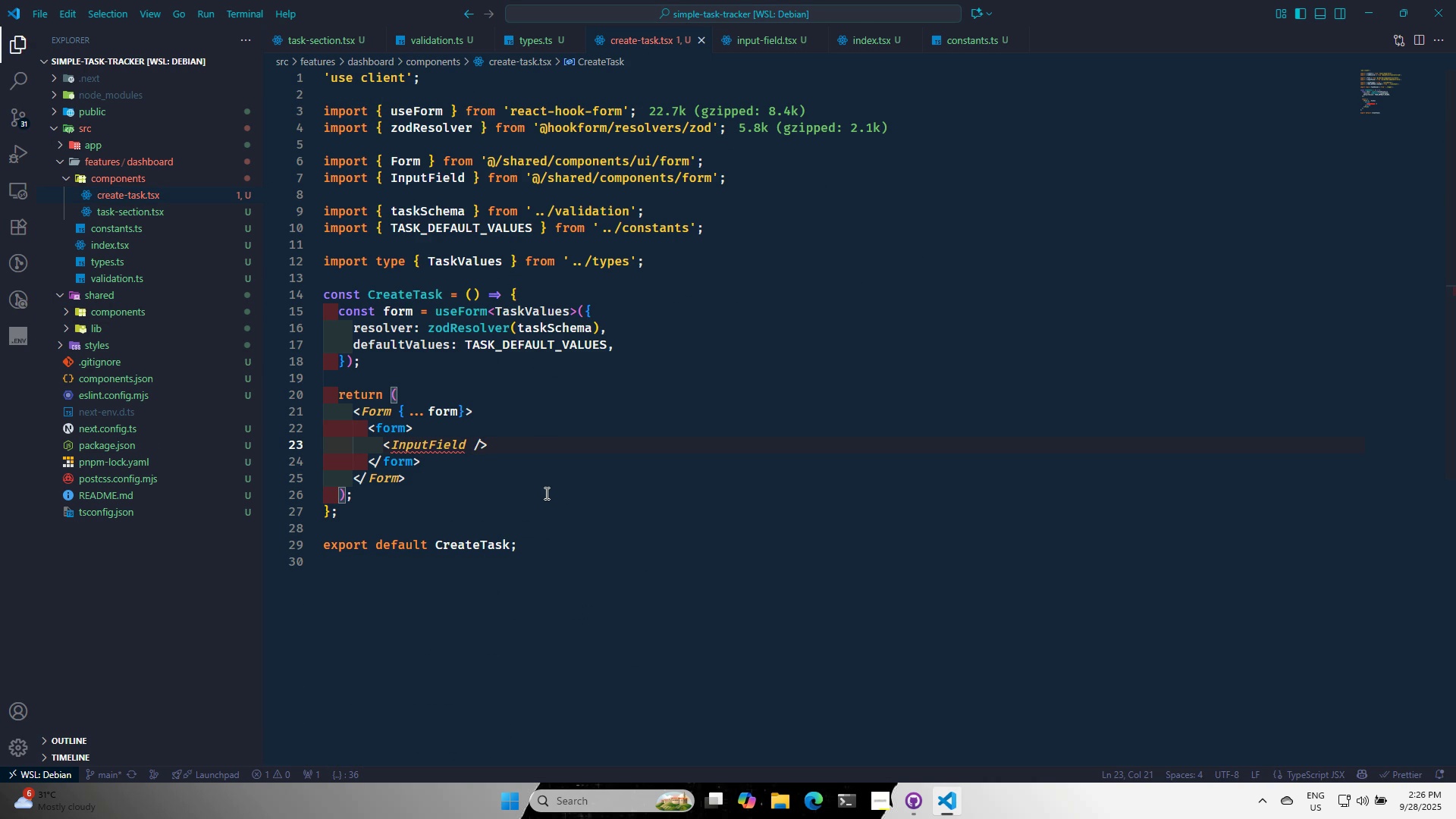 
type(NA)
 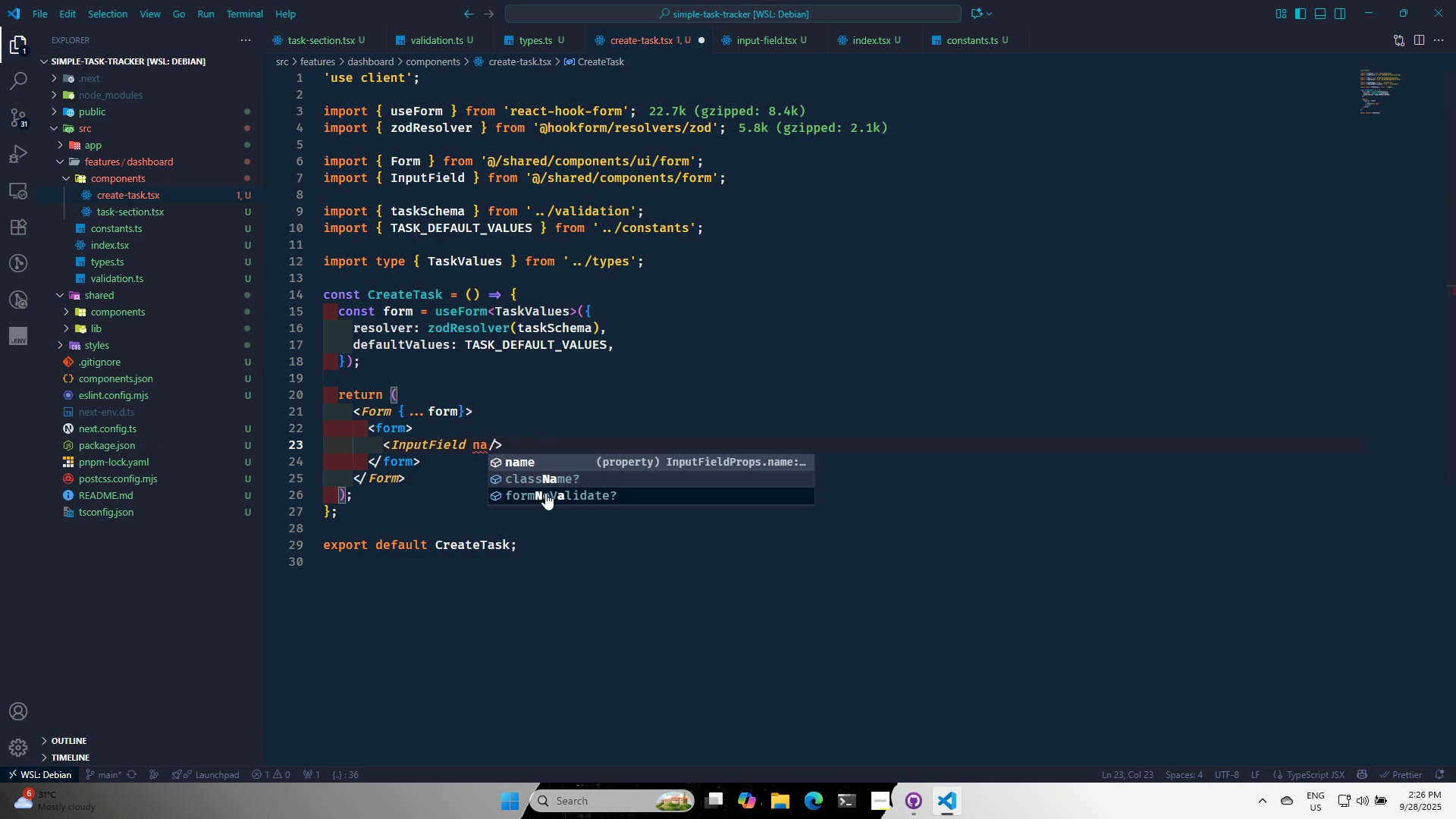 
key(Enter)
 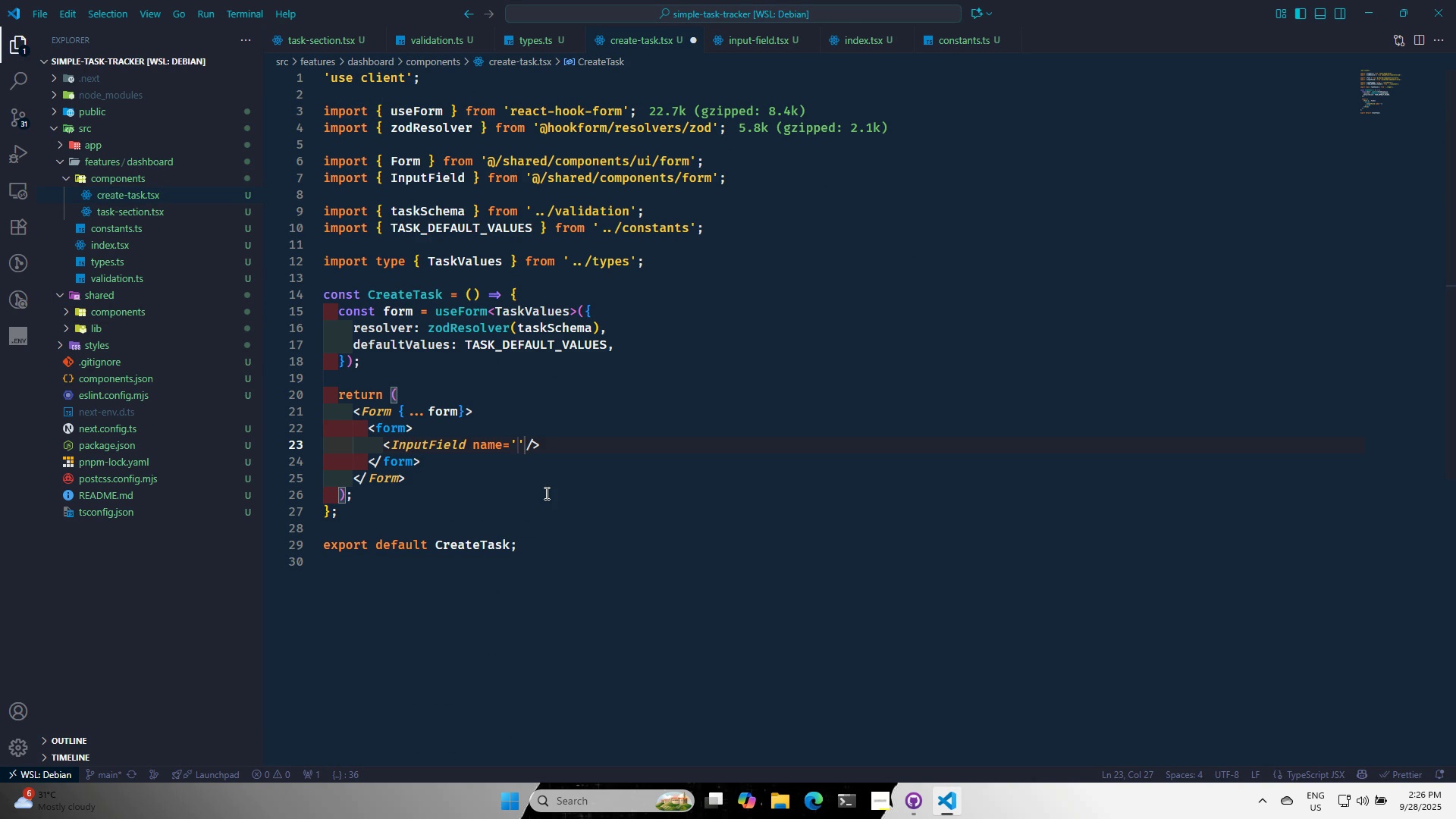 
type(CONTNT)